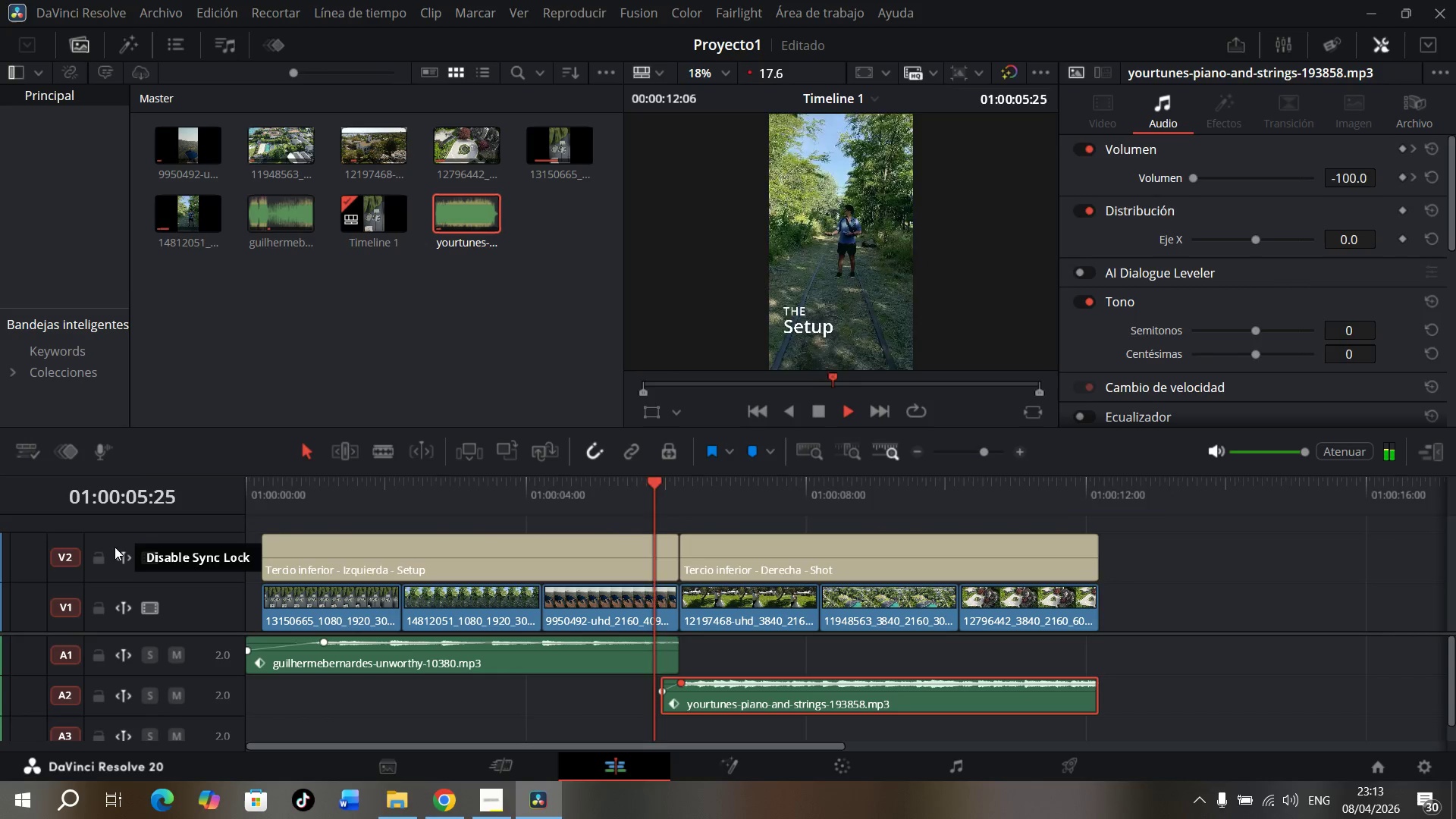 
wait(7.94)
 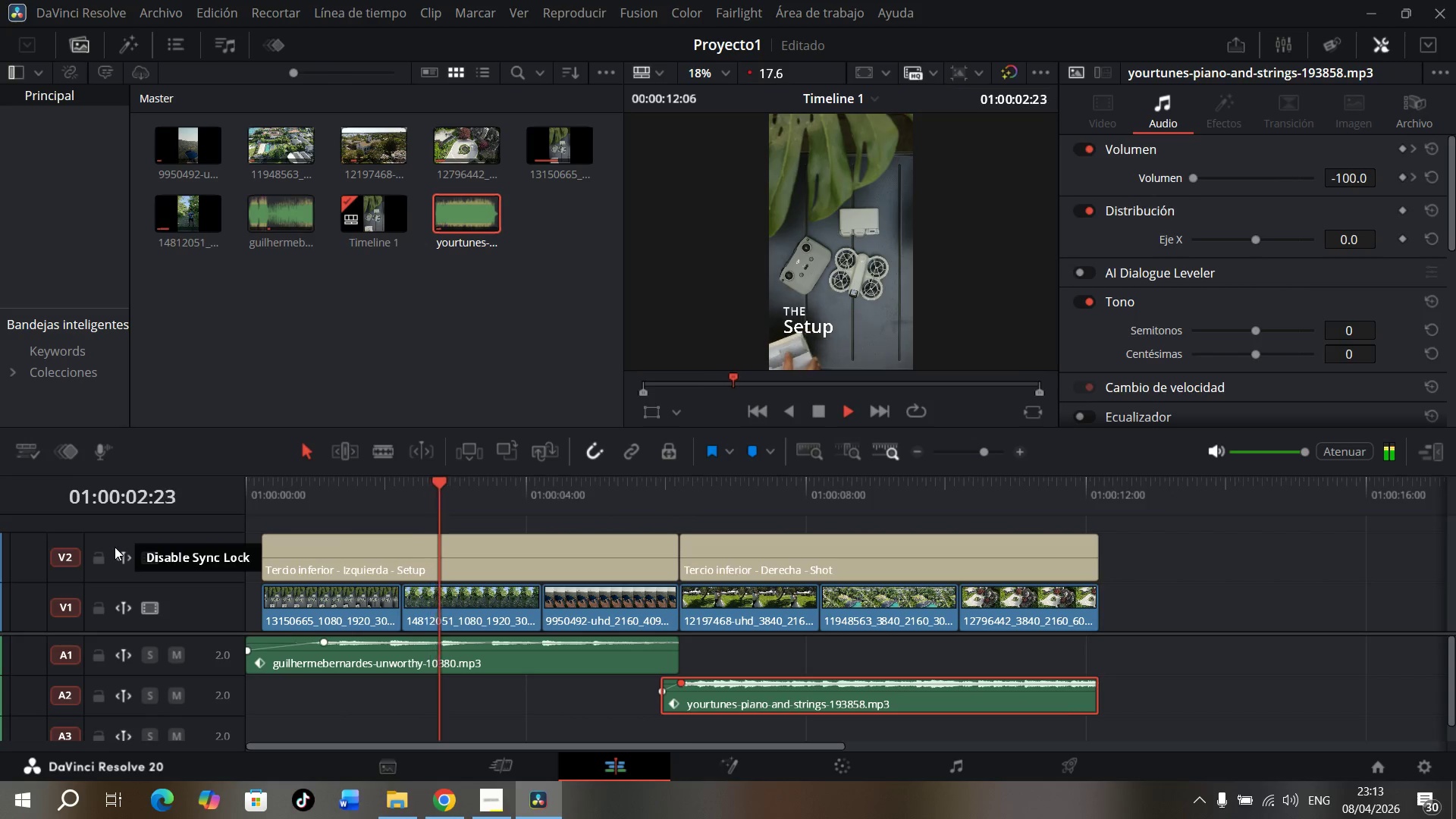 
key(Space)
 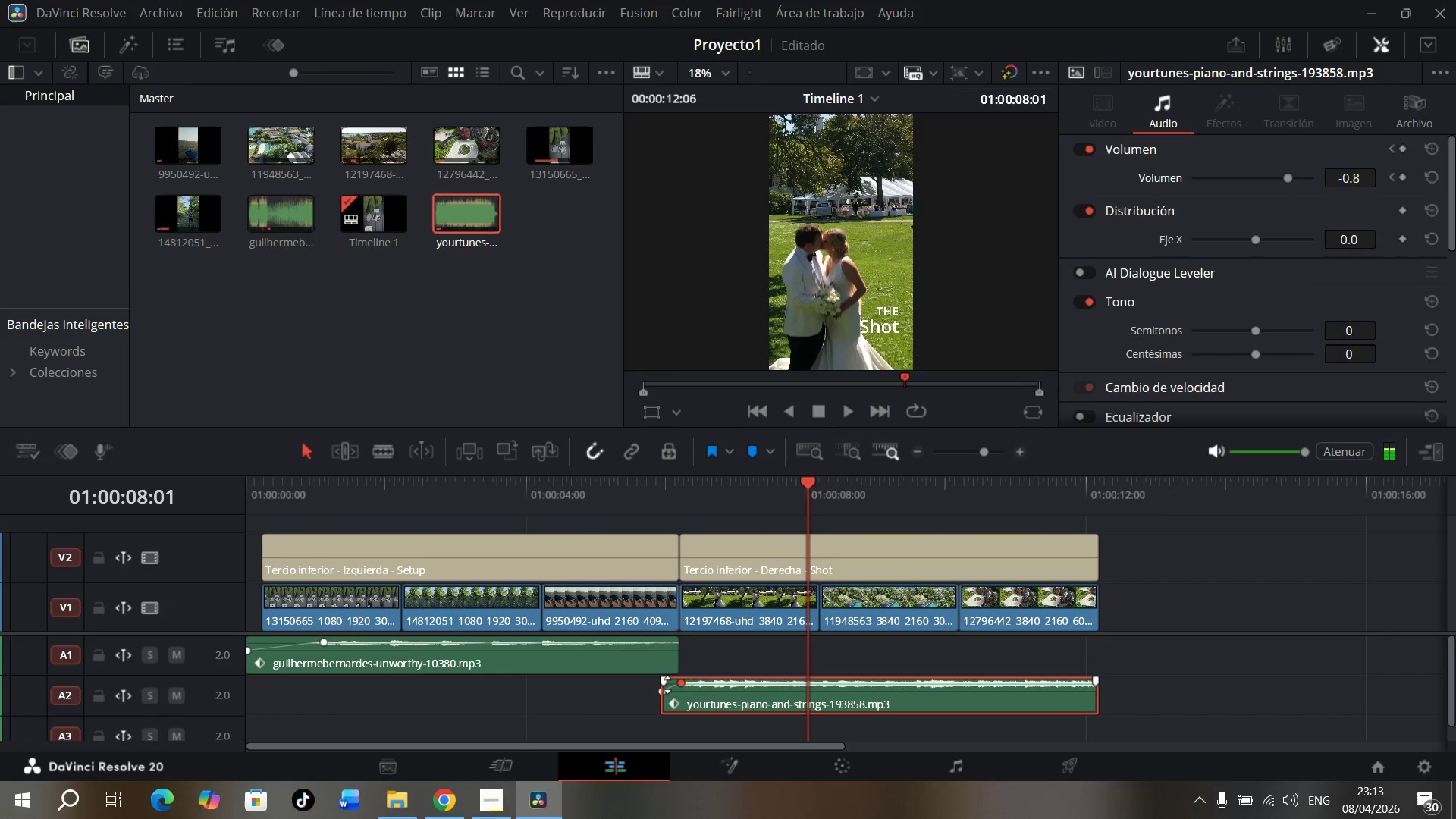 
left_click([736, 694])
 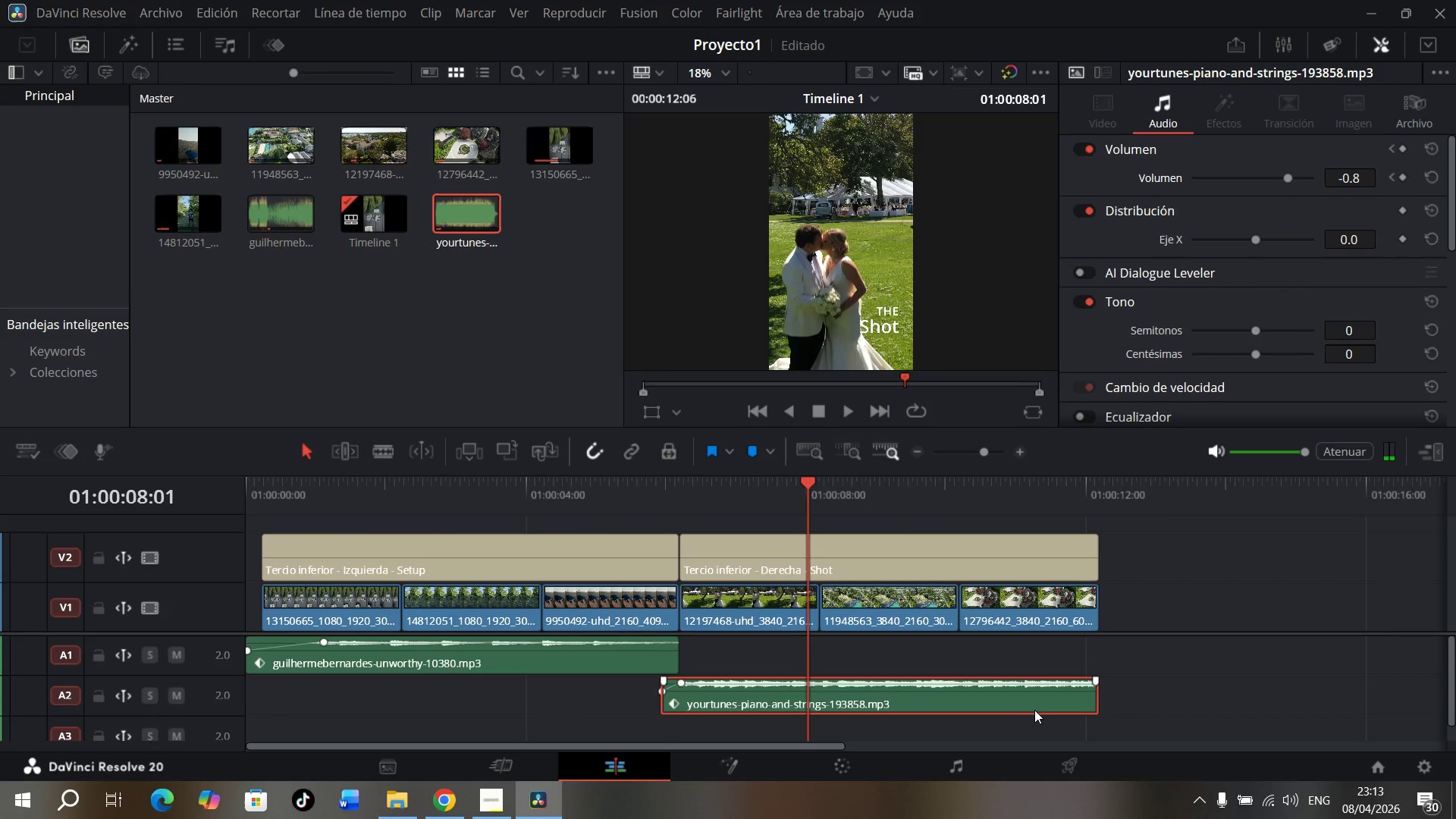 
key(Backspace)
 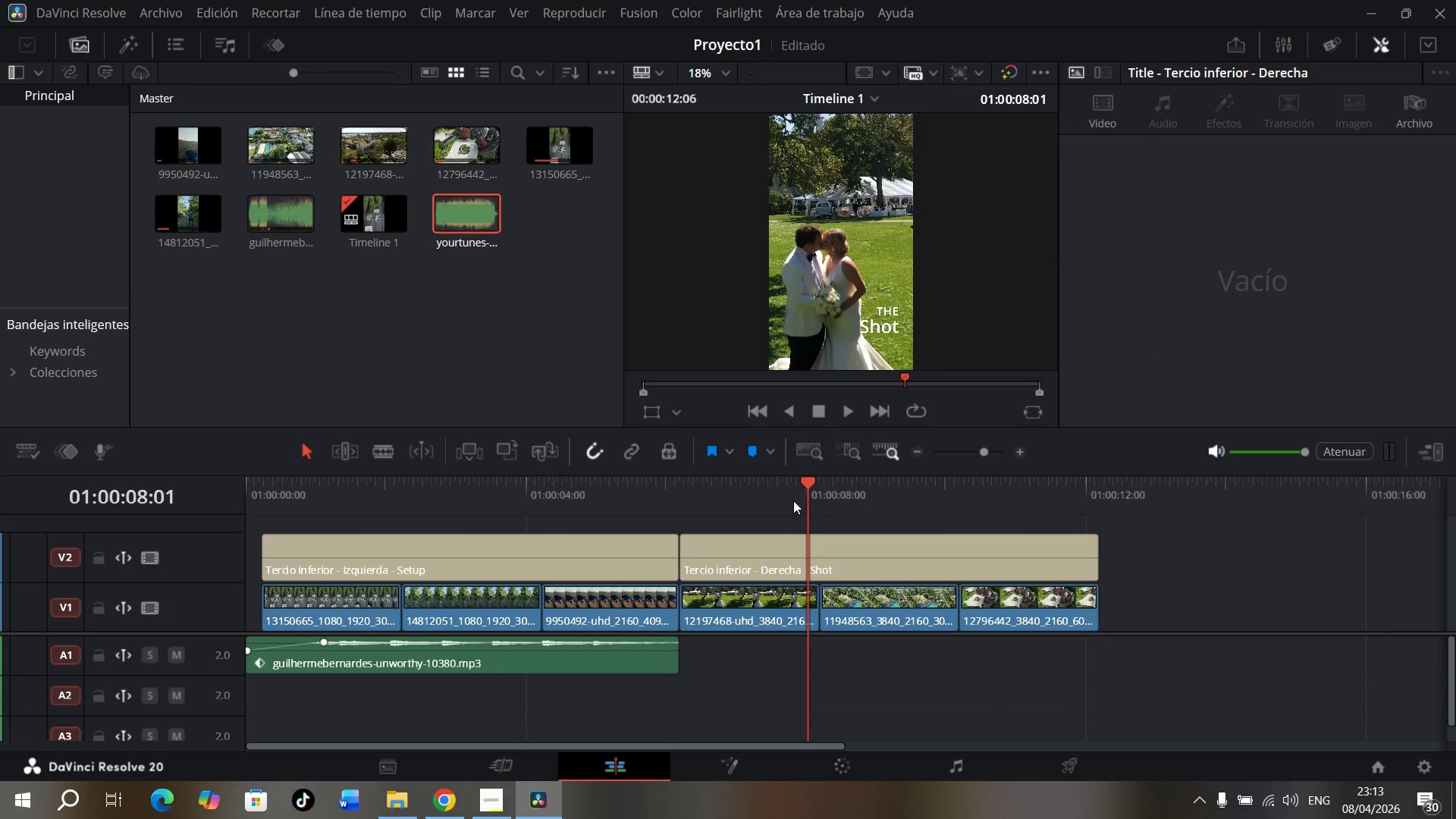 
left_click_drag(start_coordinate=[802, 491], to_coordinate=[670, 475])
 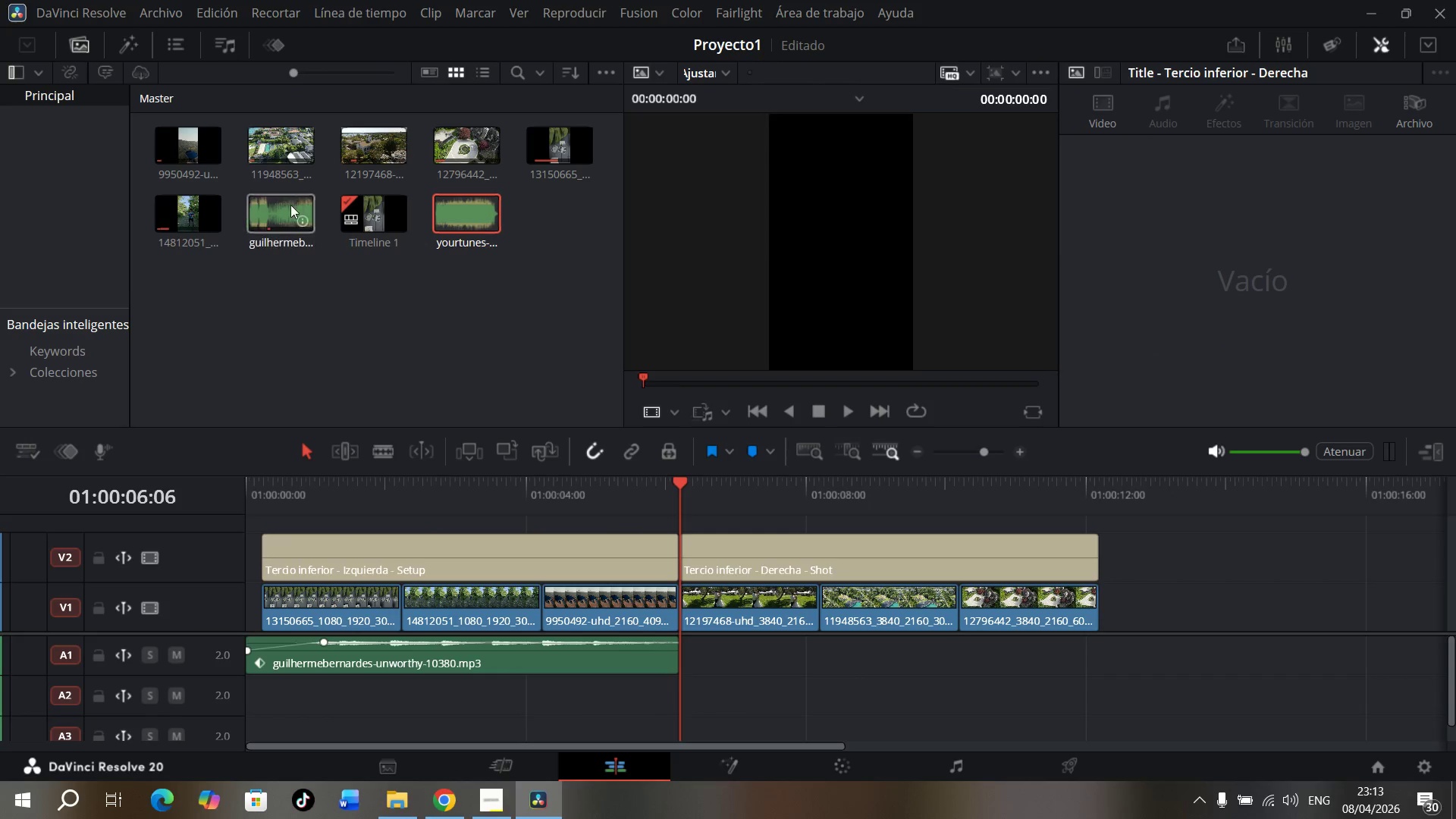 
left_click_drag(start_coordinate=[290, 206], to_coordinate=[680, 662])
 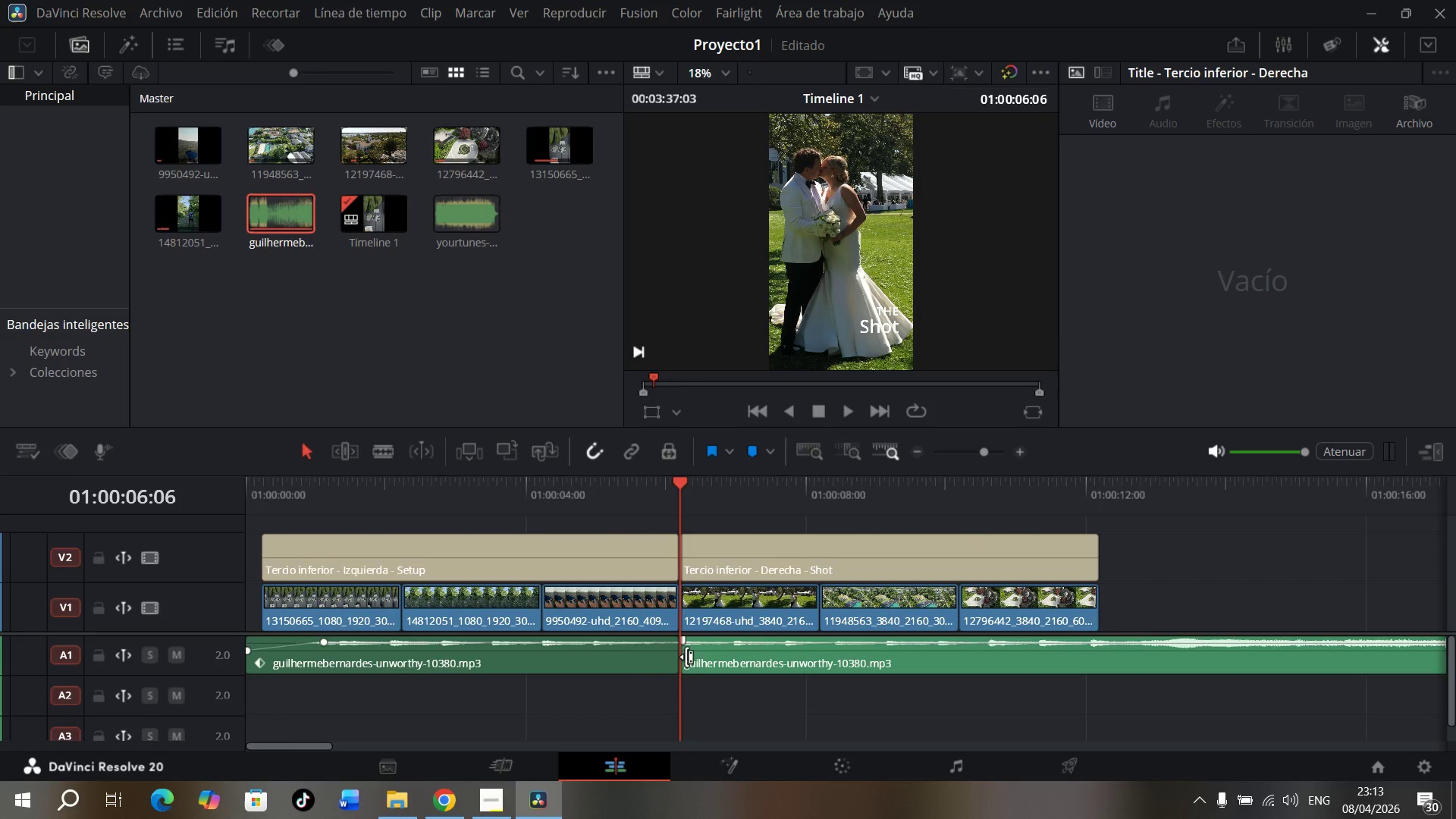 
key(Space)
 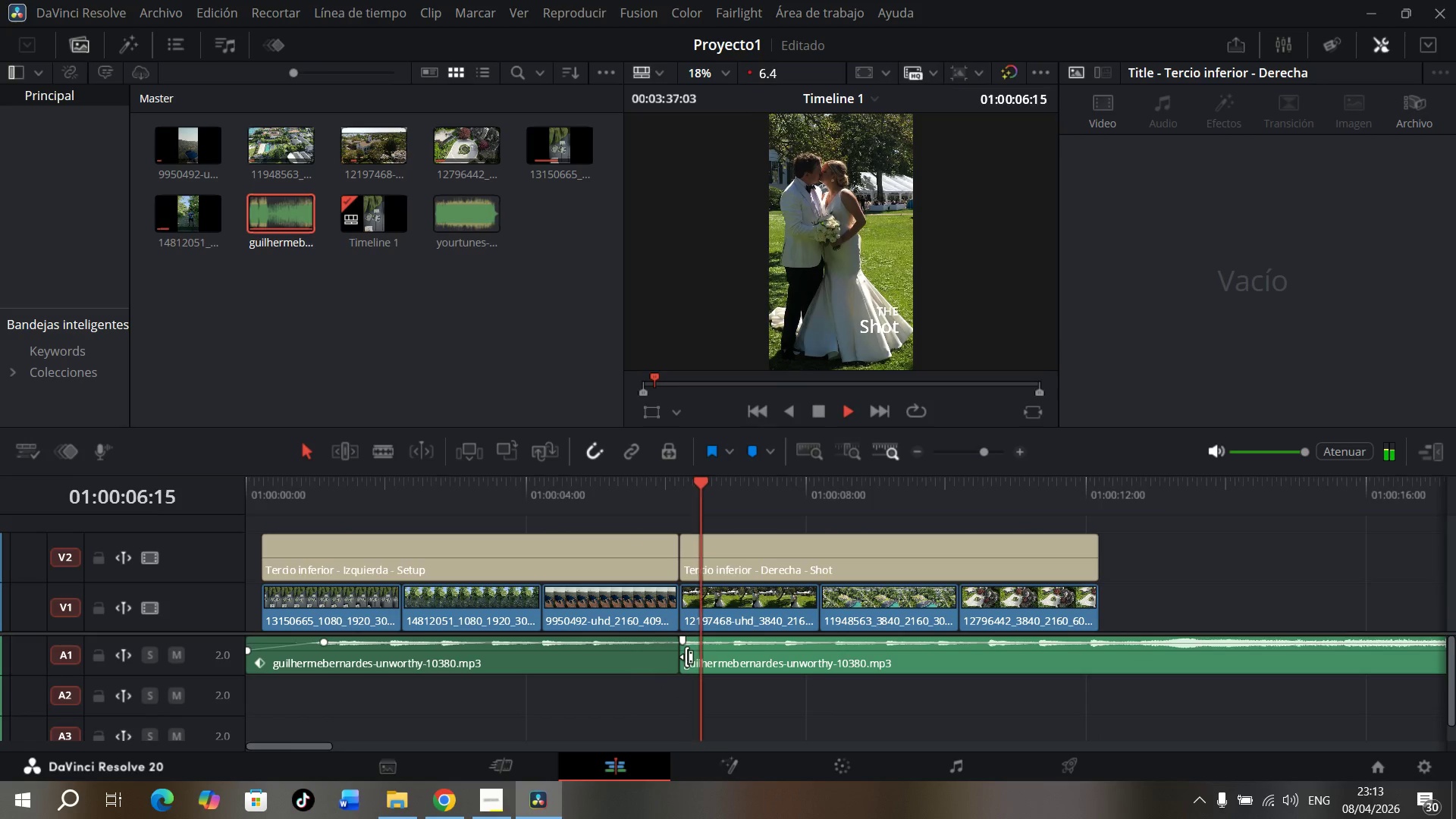 
key(Space)
 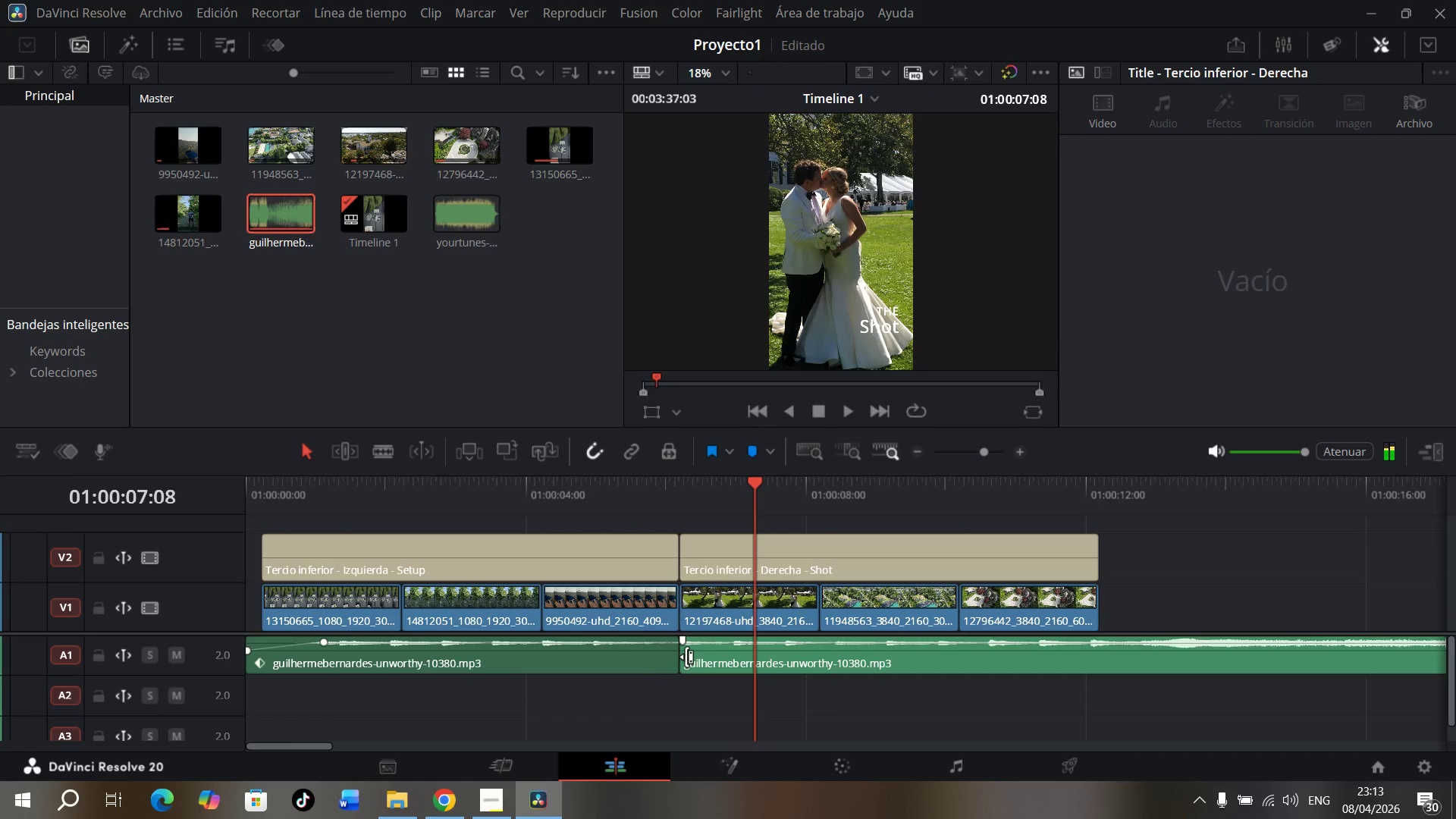 
key(Space)
 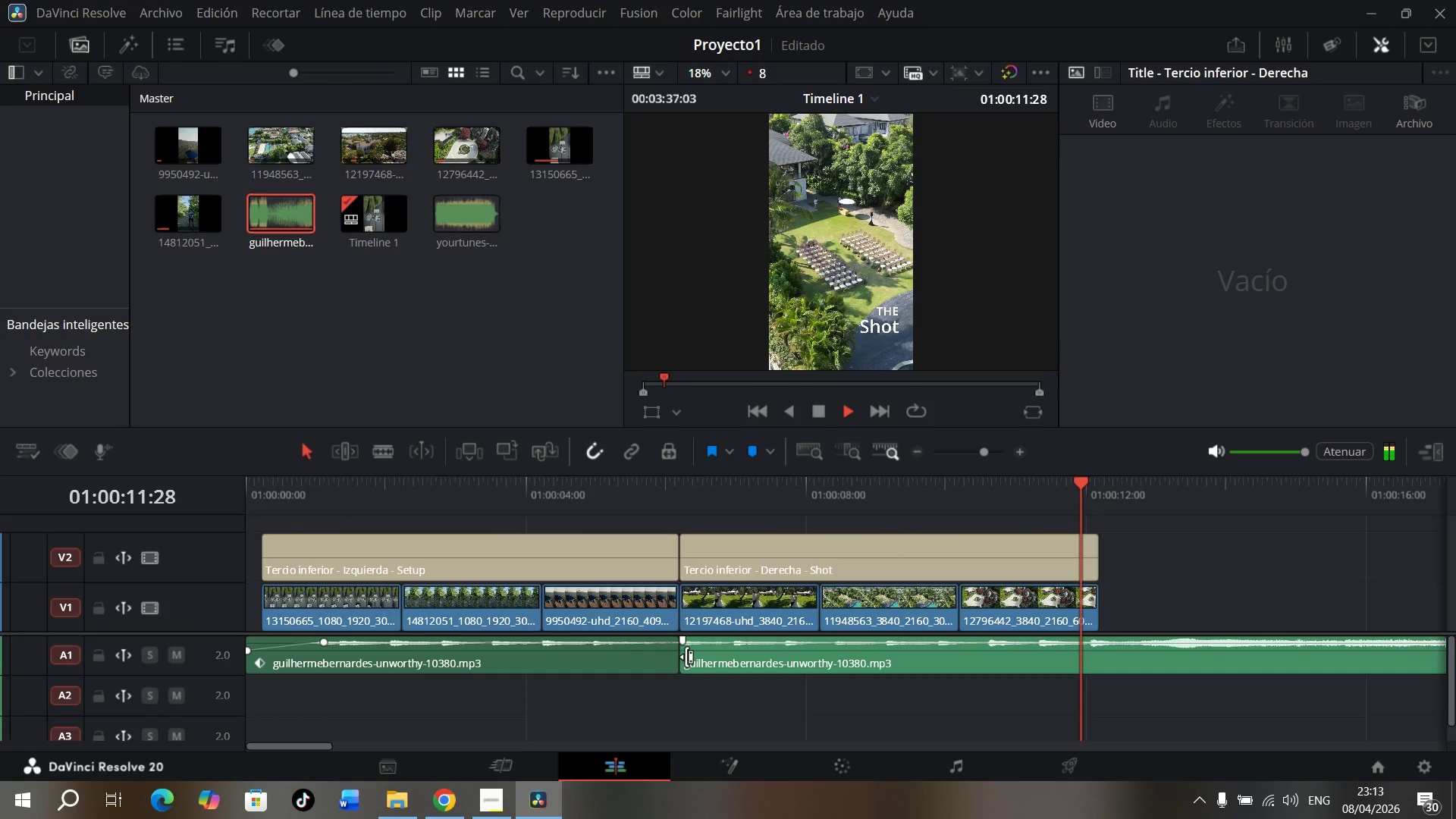 
wait(8.0)
 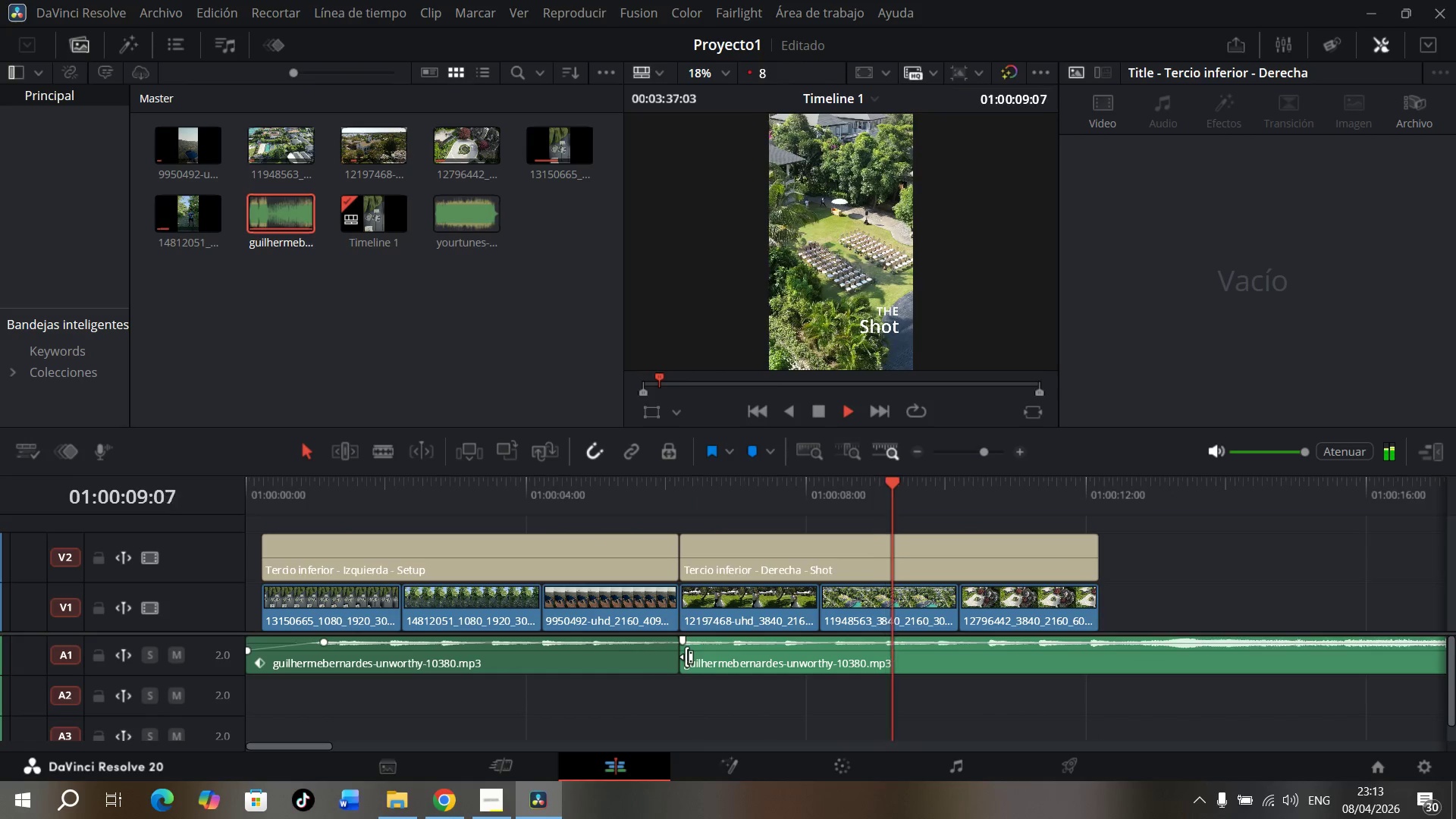 
key(Space)
 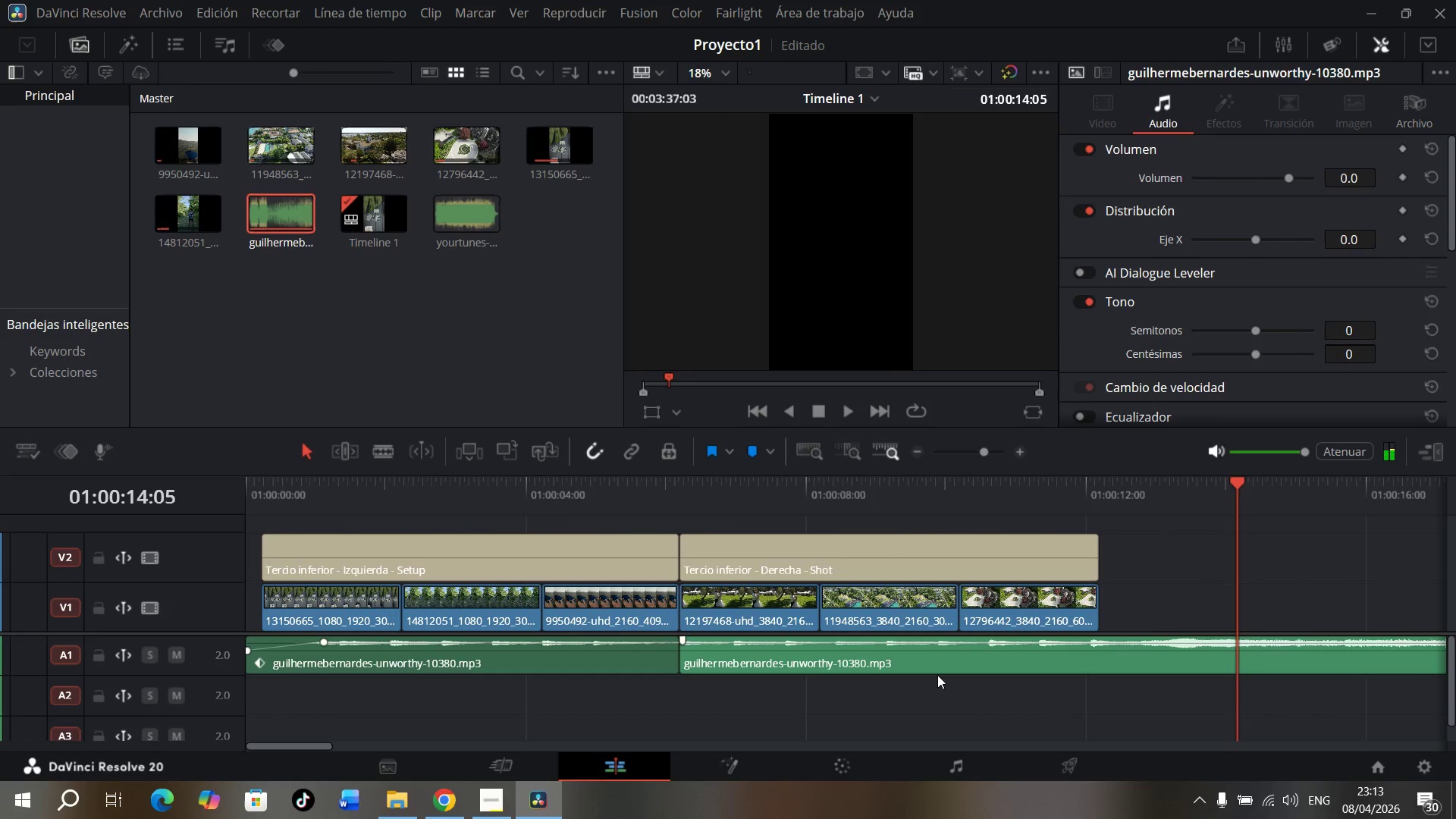 
left_click([933, 657])
 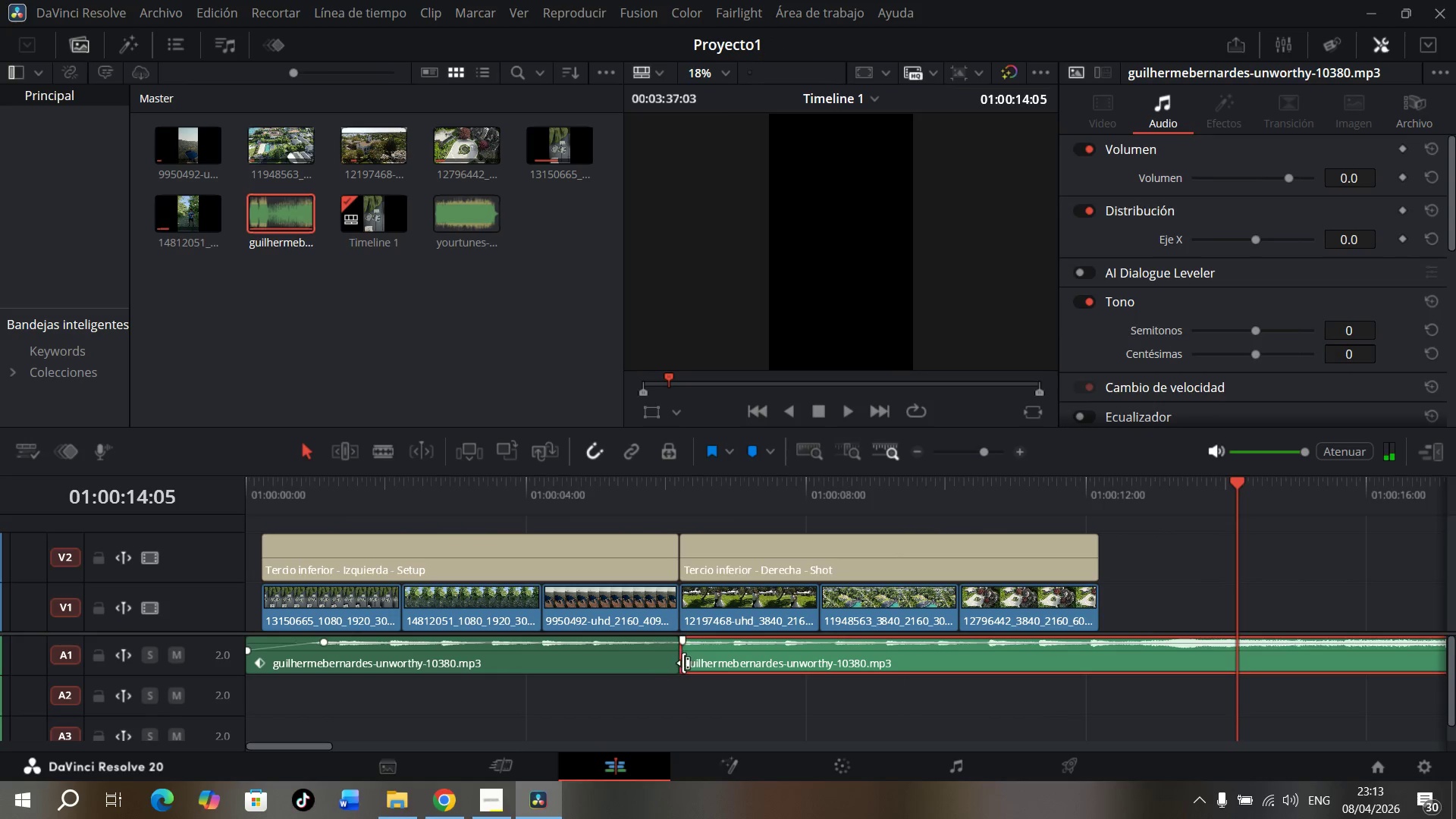 
left_click_drag(start_coordinate=[682, 663], to_coordinate=[686, 672])
 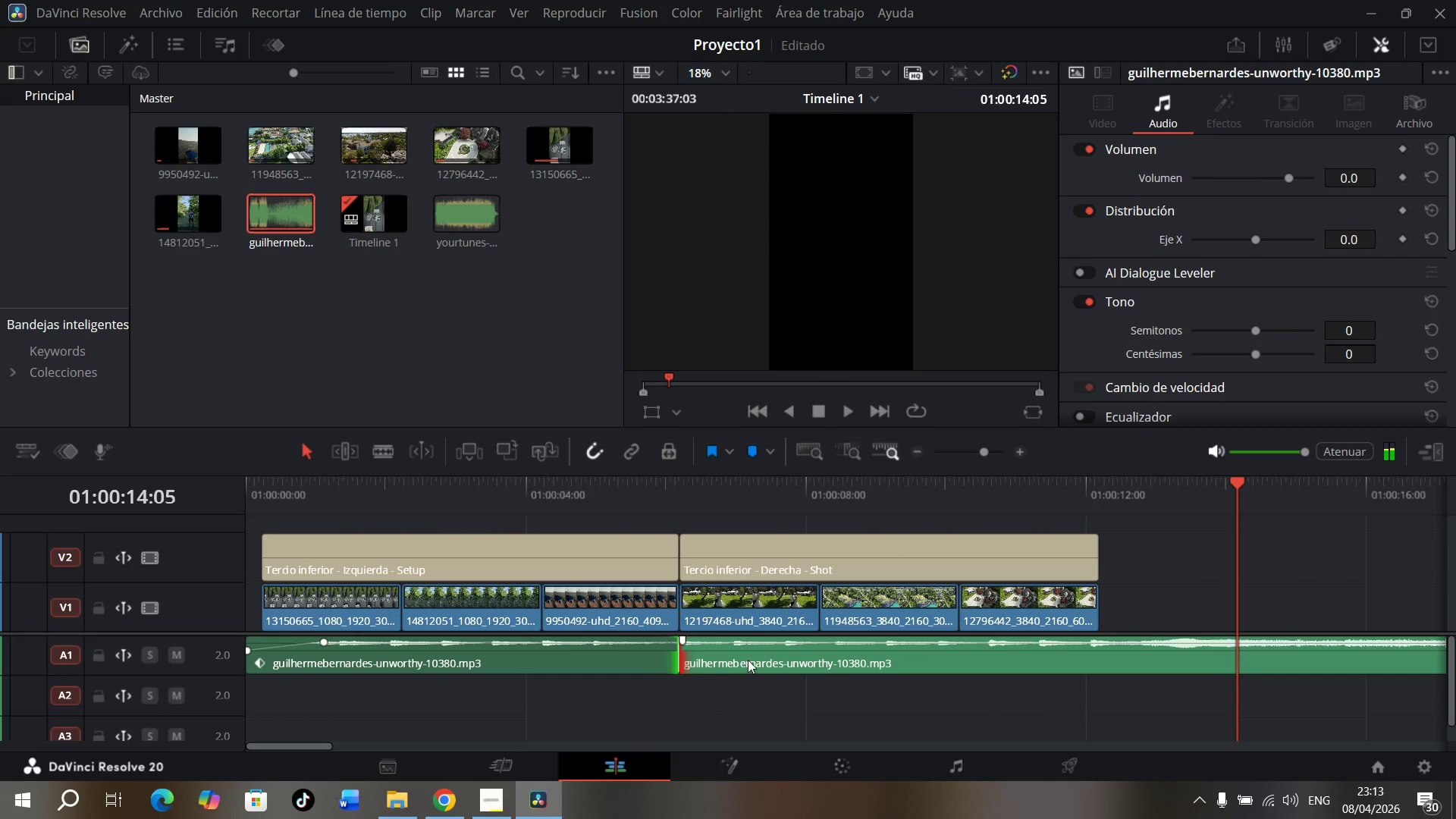 
left_click([748, 660])
 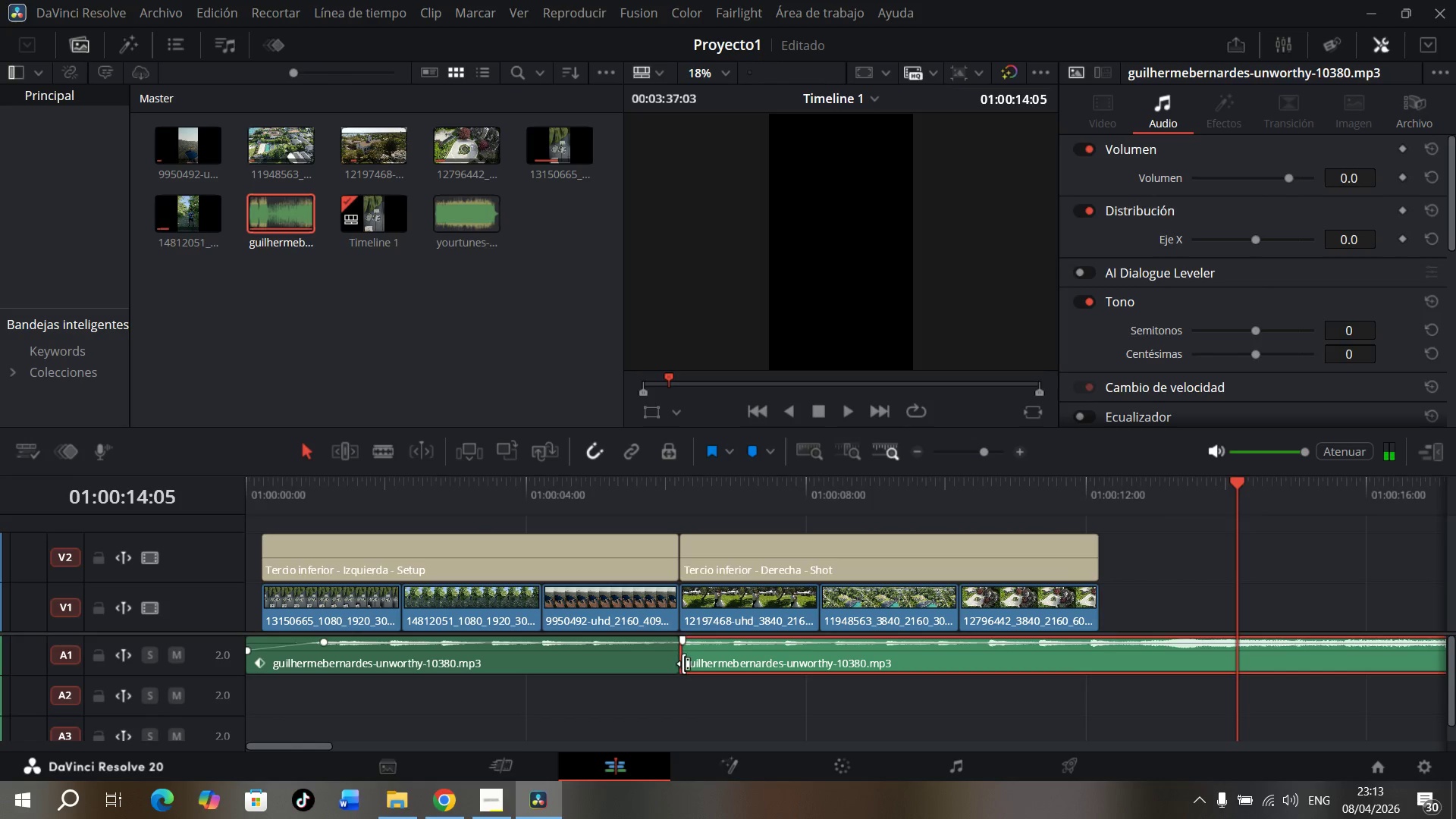 
left_click_drag(start_coordinate=[684, 663], to_coordinate=[1141, 670])
 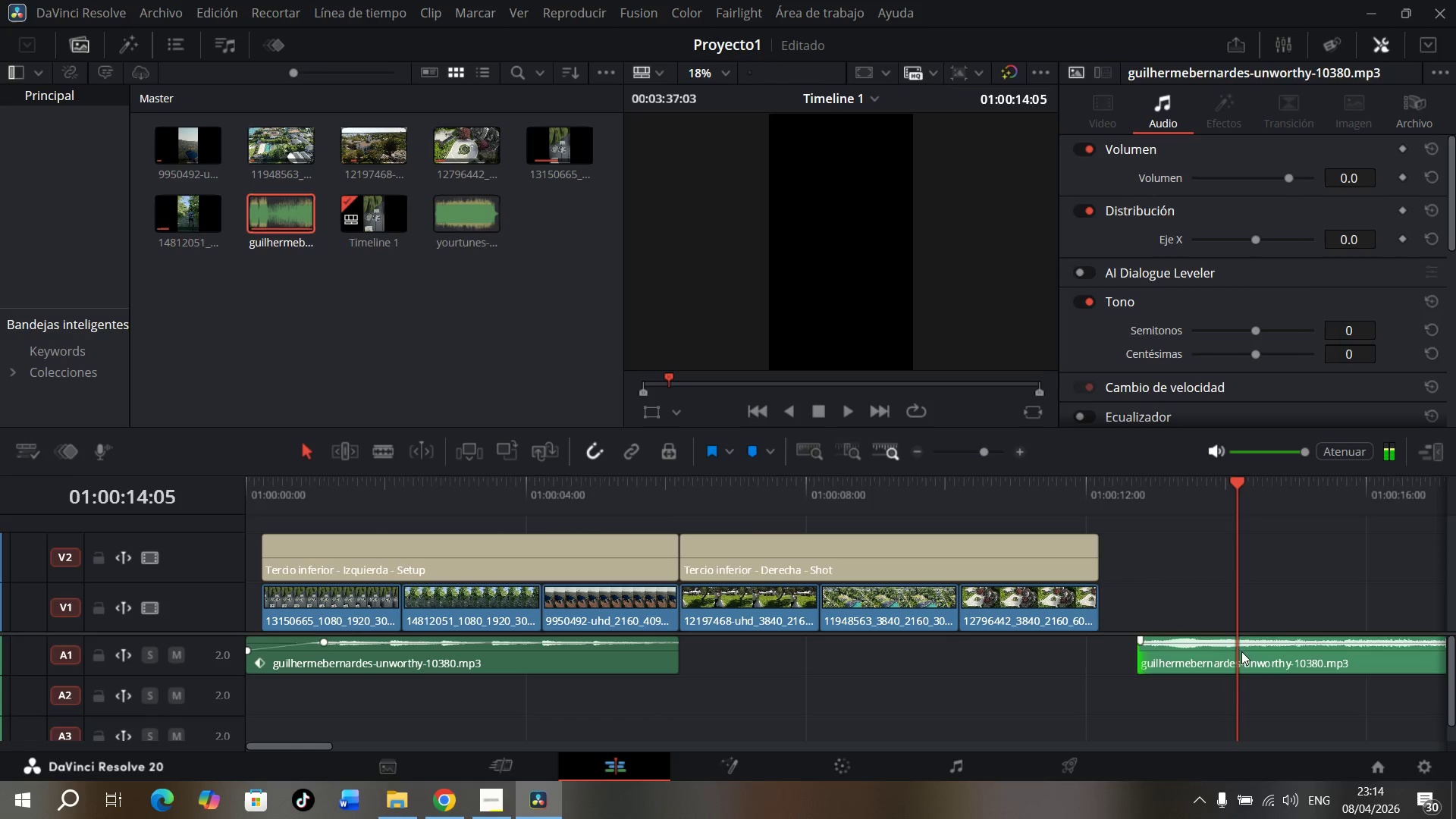 
left_click_drag(start_coordinate=[1241, 651], to_coordinate=[769, 700])
 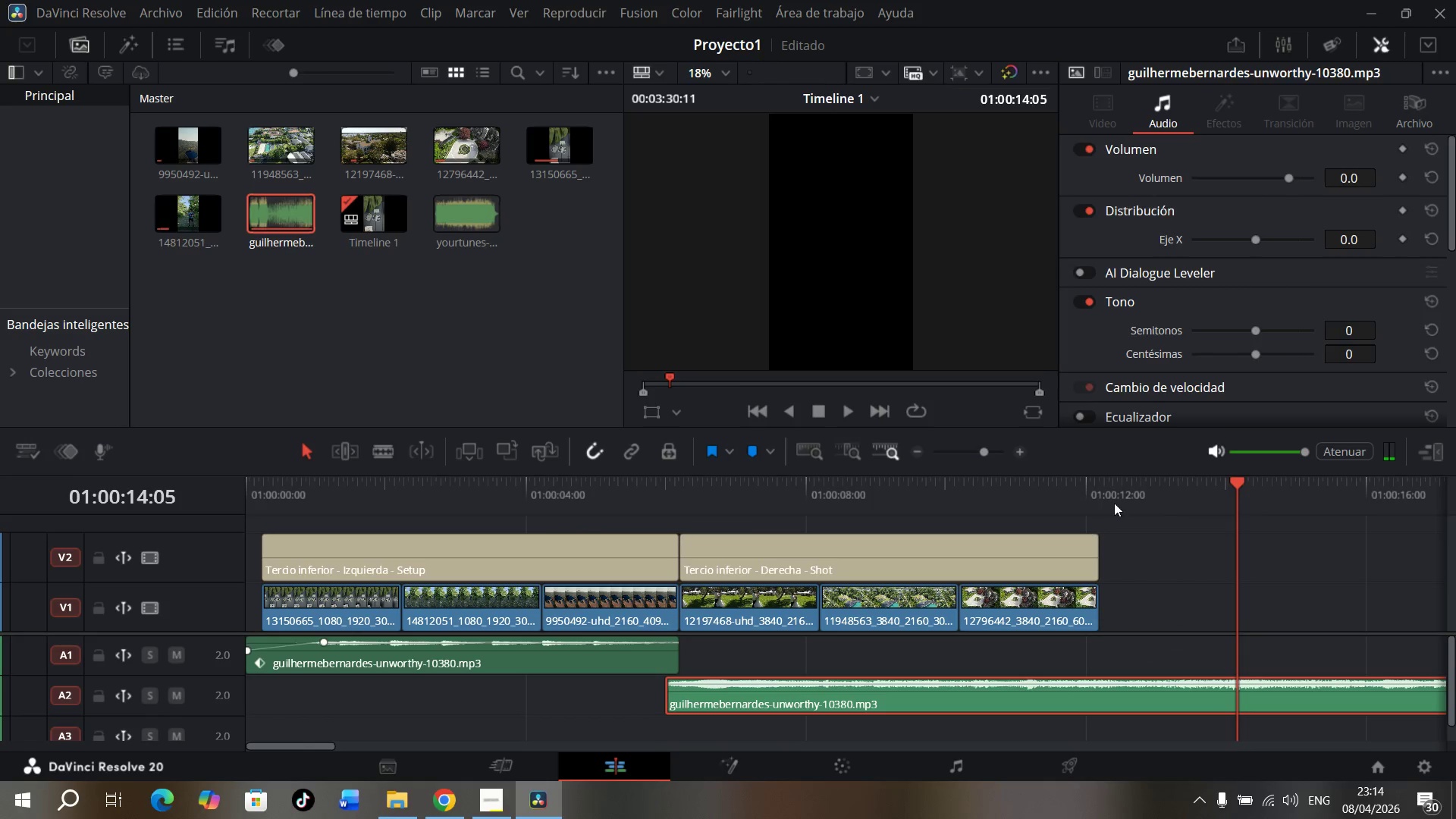 
left_click([1101, 484])
 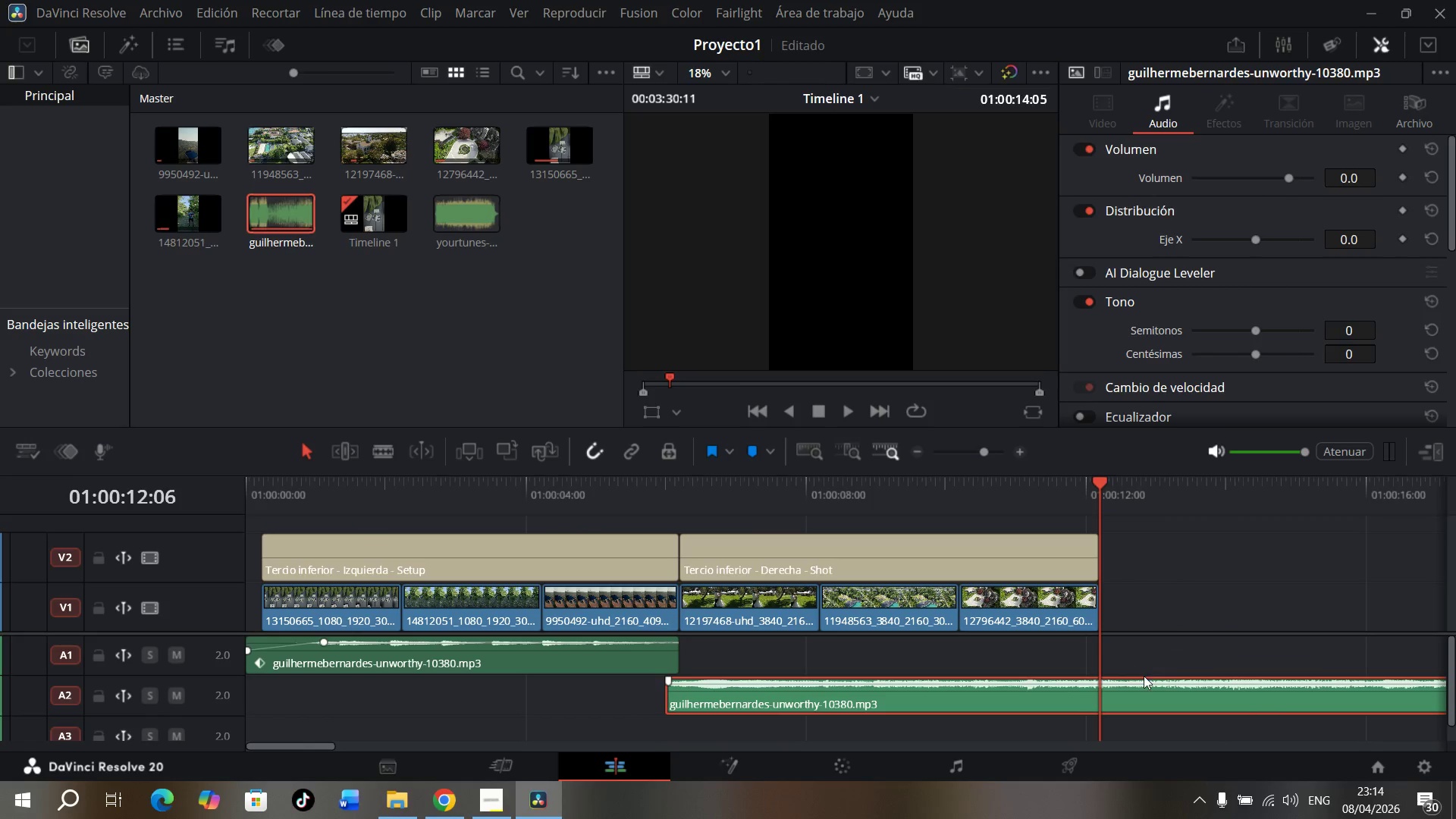 
key(Control+B)
 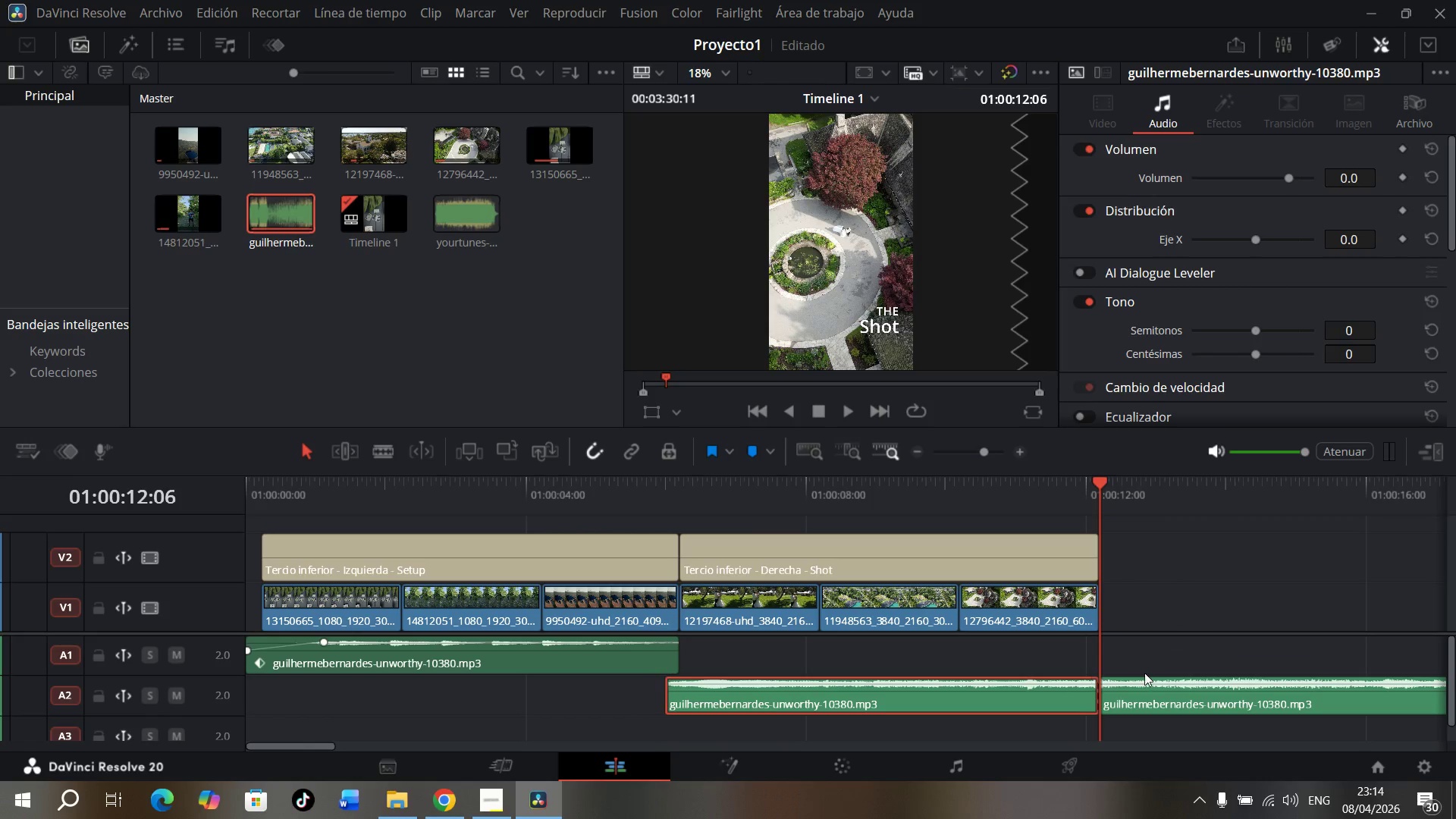 
left_click([1166, 704])
 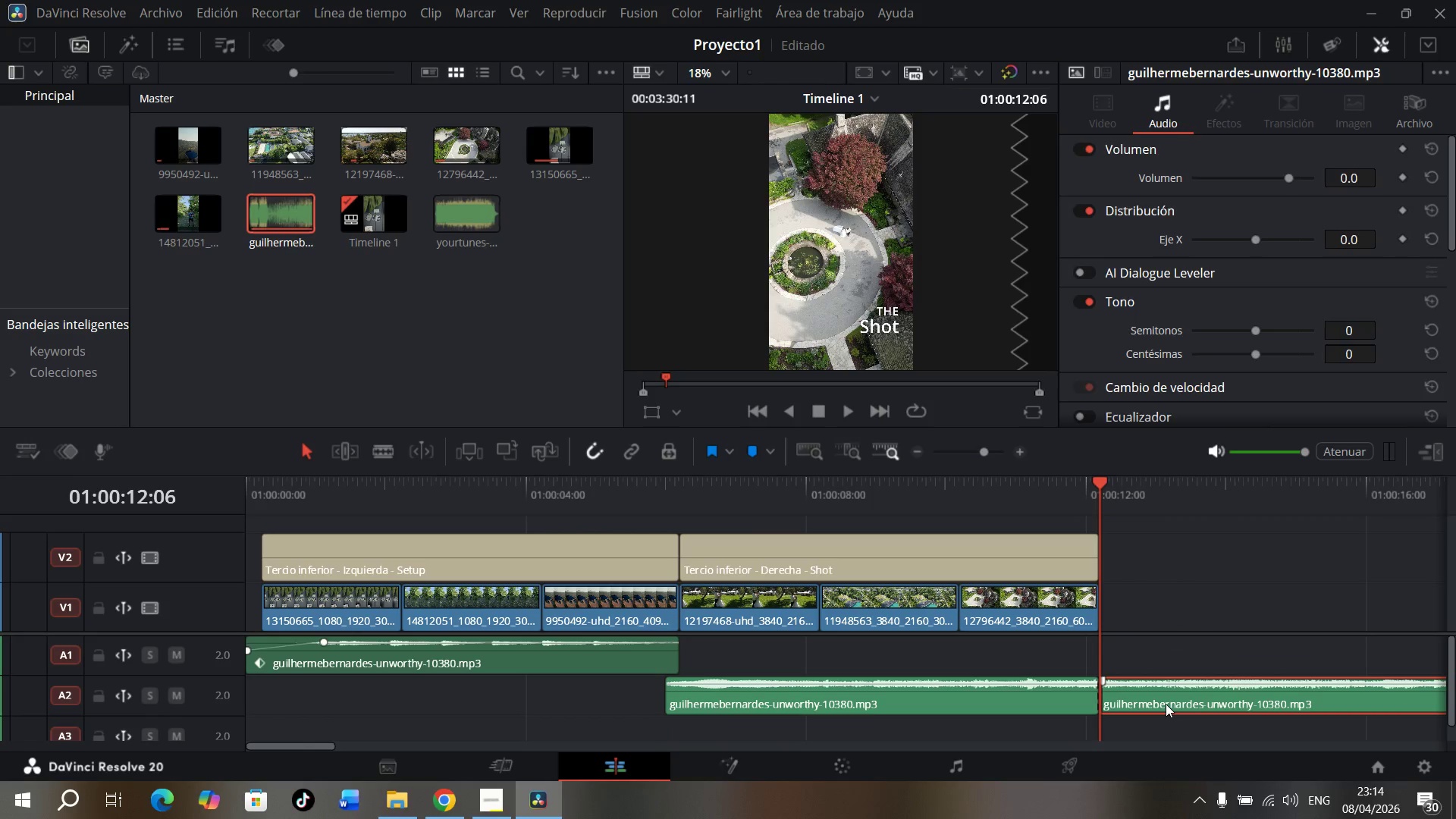 
key(Backspace)
 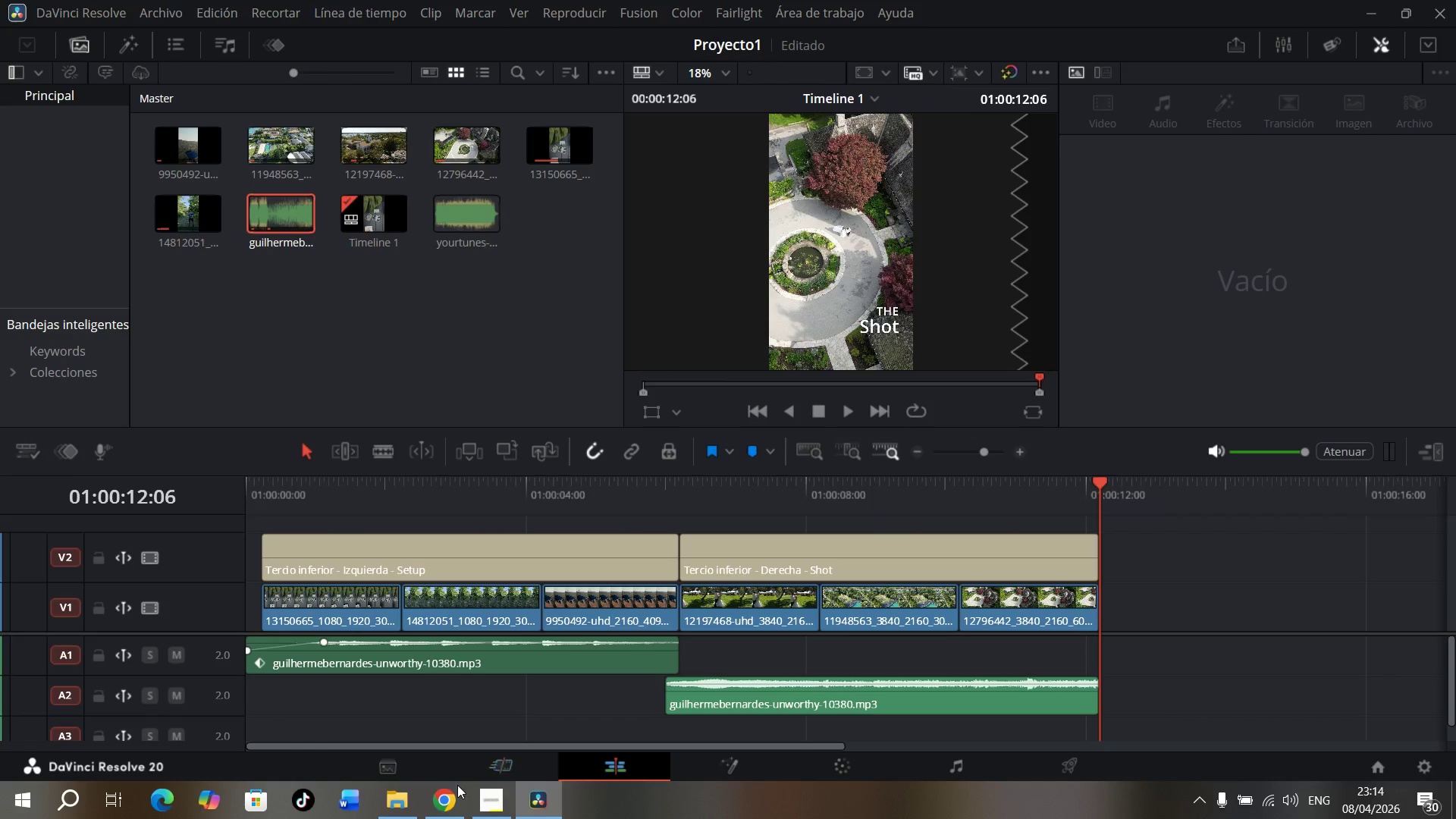 
left_click([494, 809])